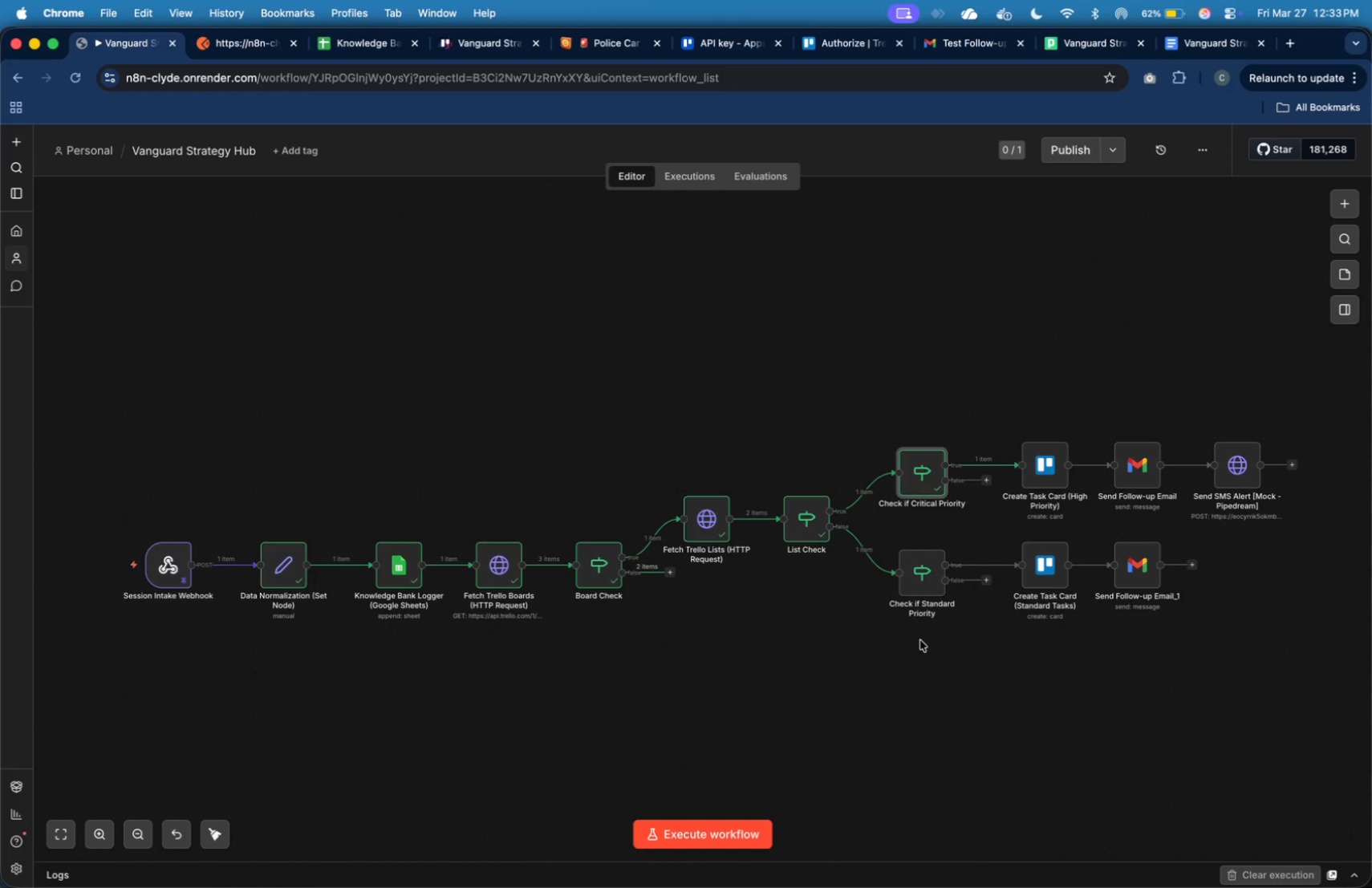 
wait(24.24)
 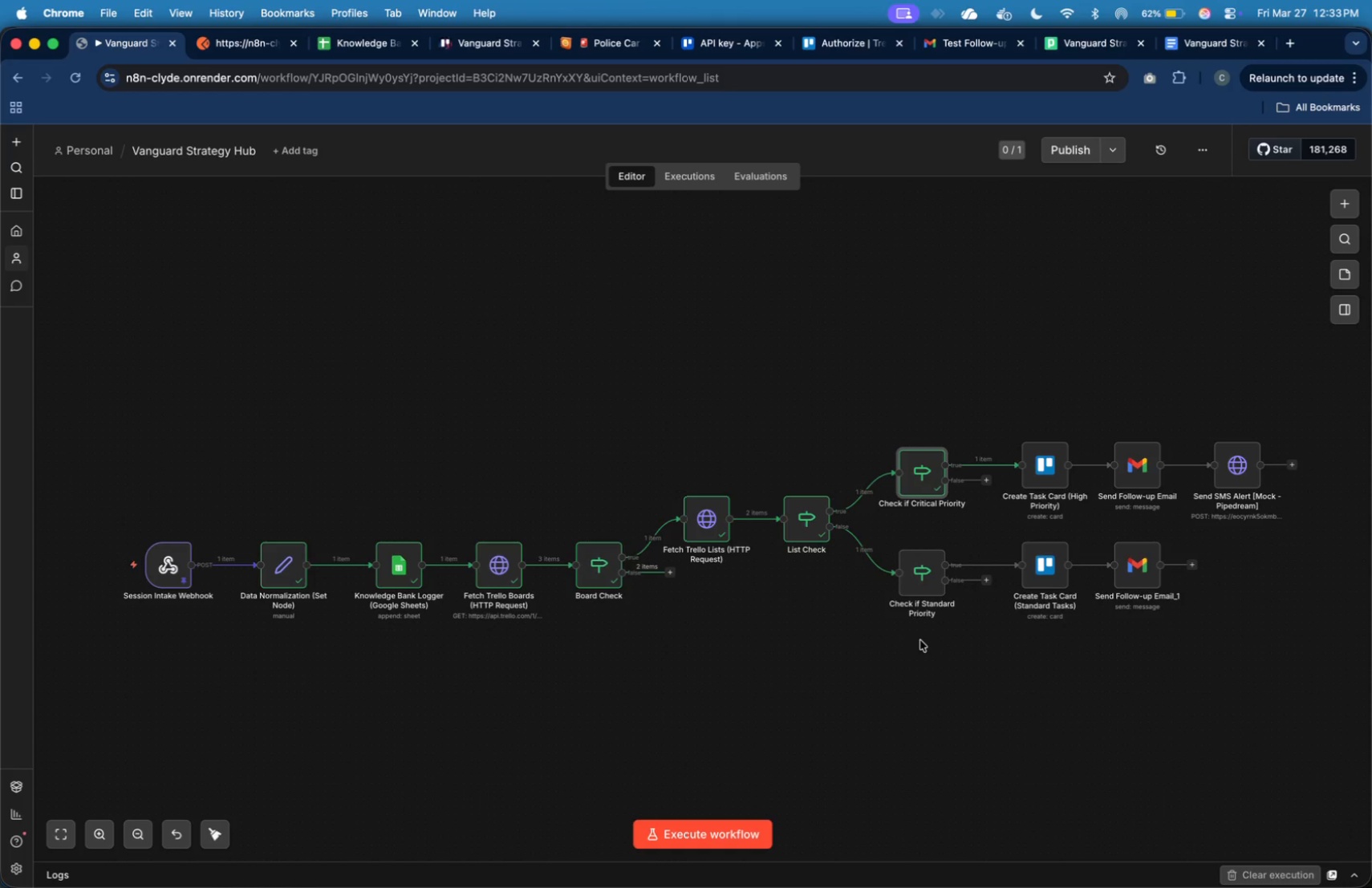 
key(Meta+Tab)